 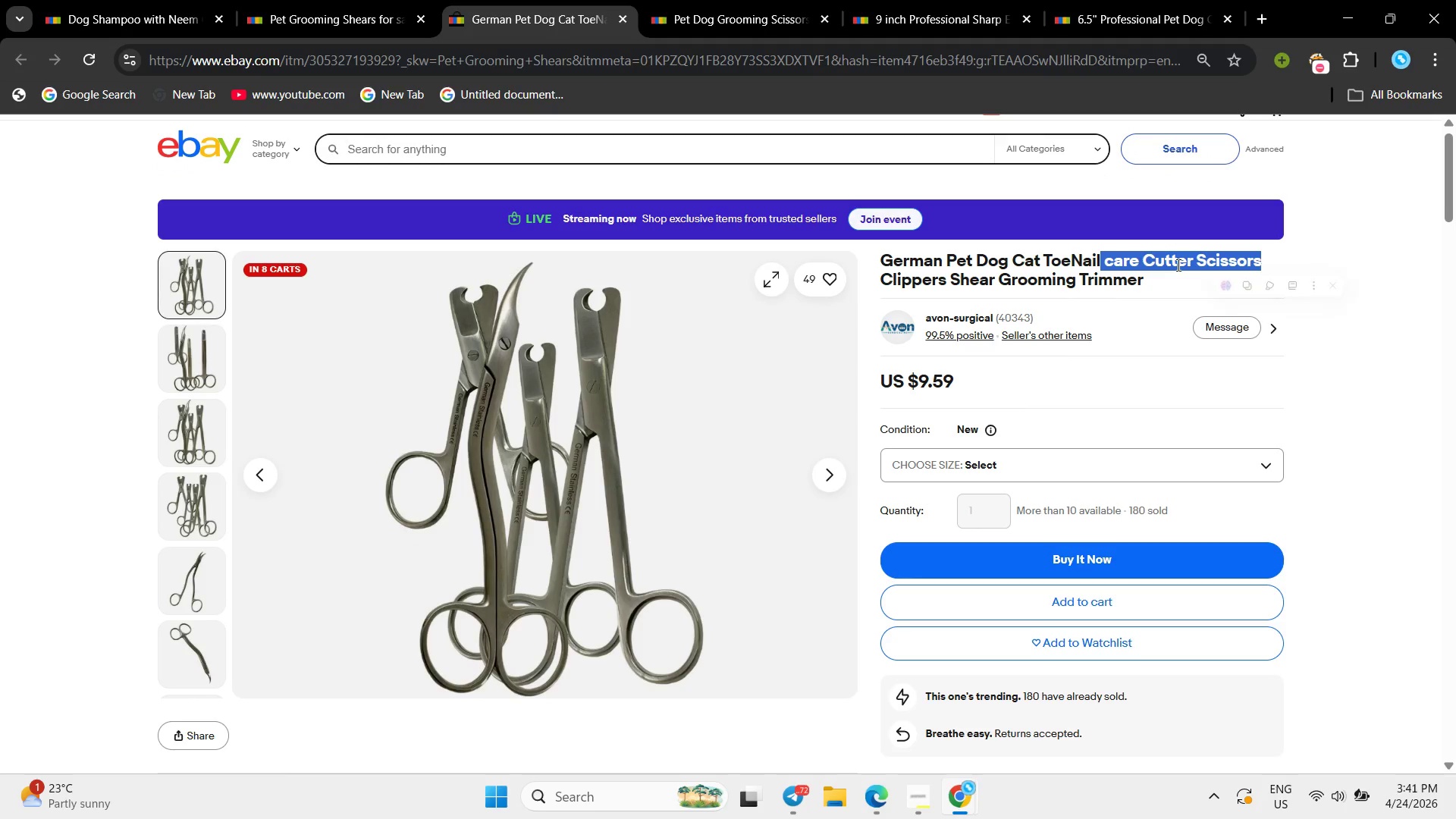 
right_click([1177, 265])
 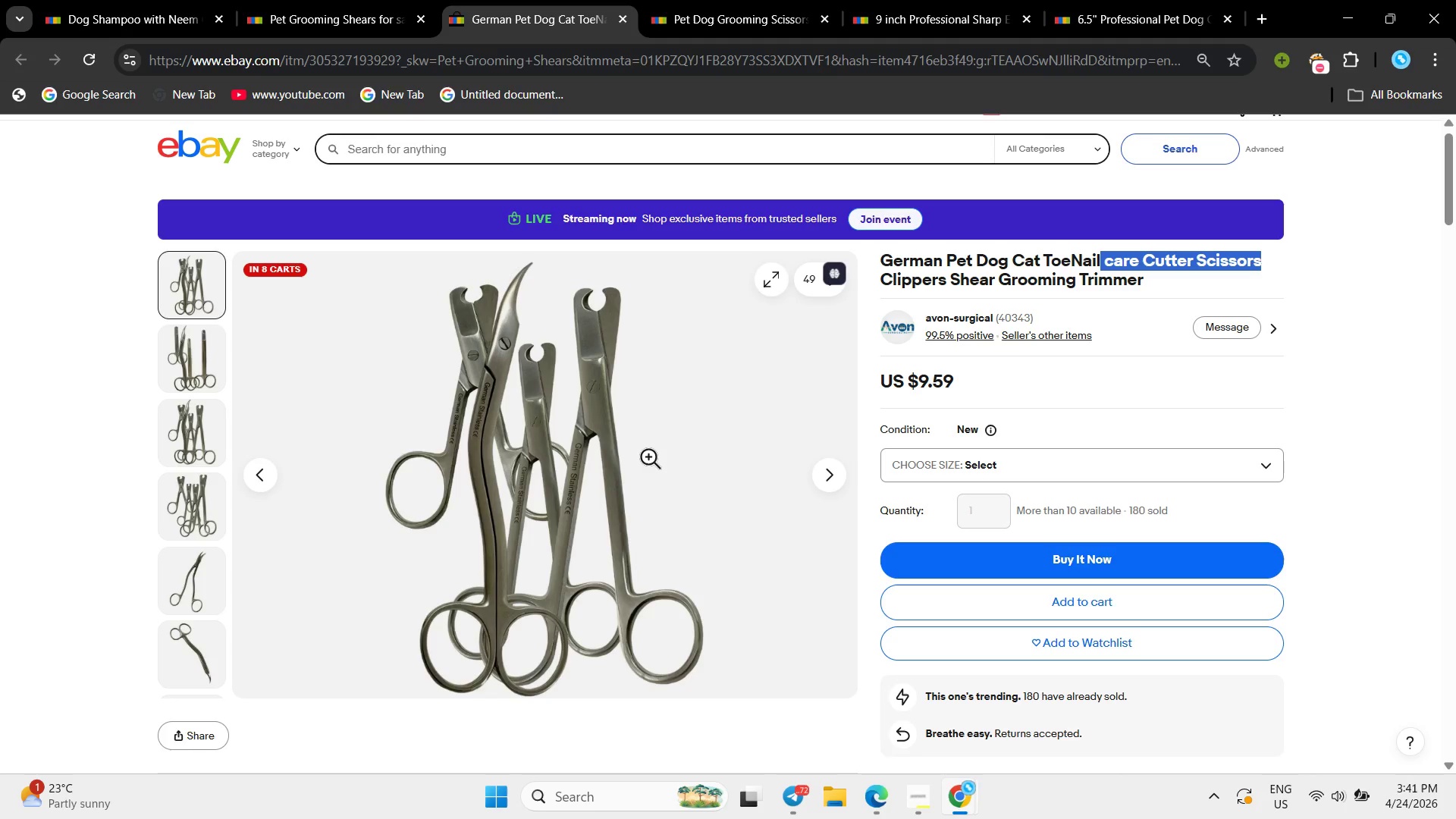 
wait(6.81)
 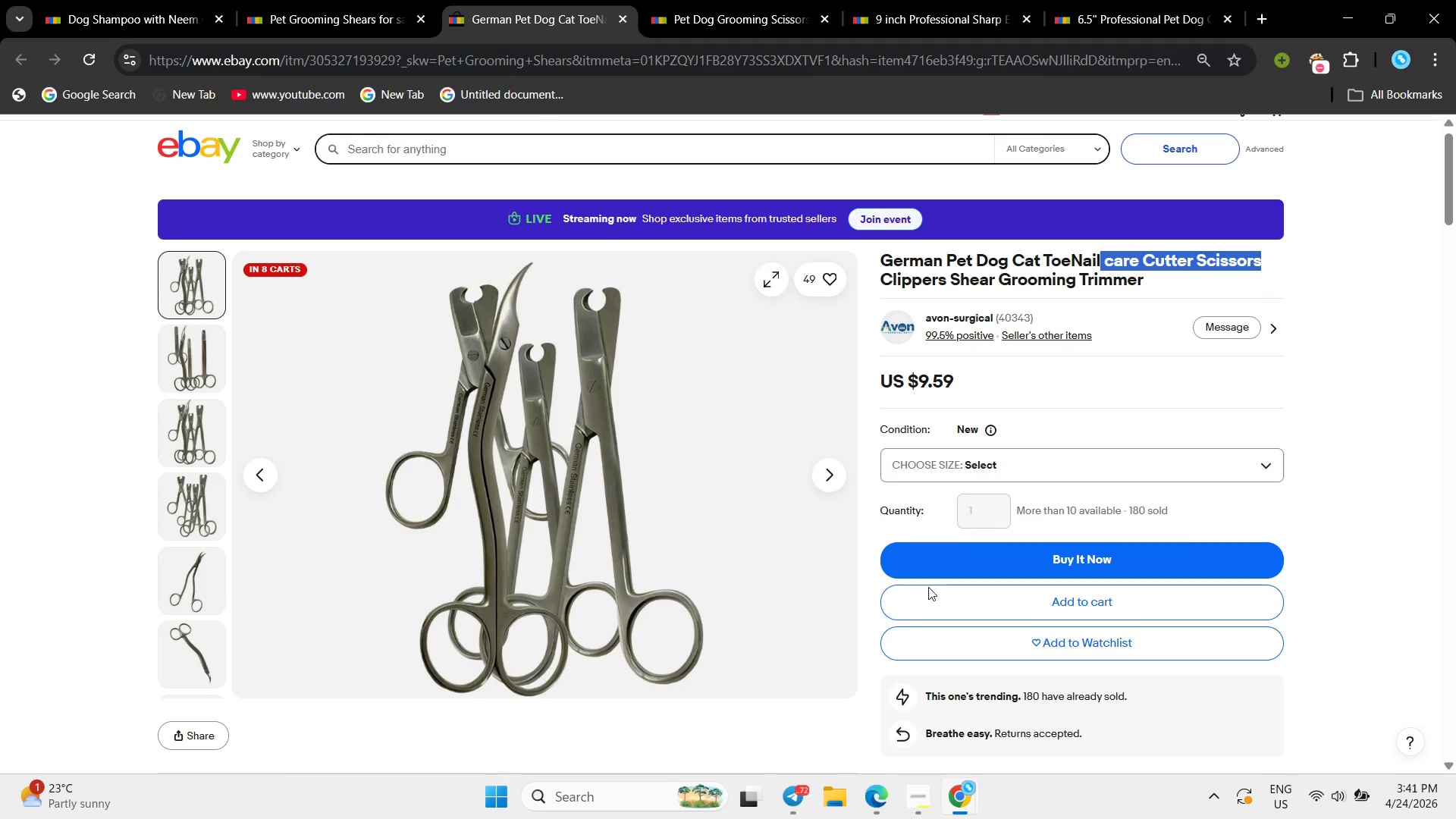 
left_click([973, 809])
 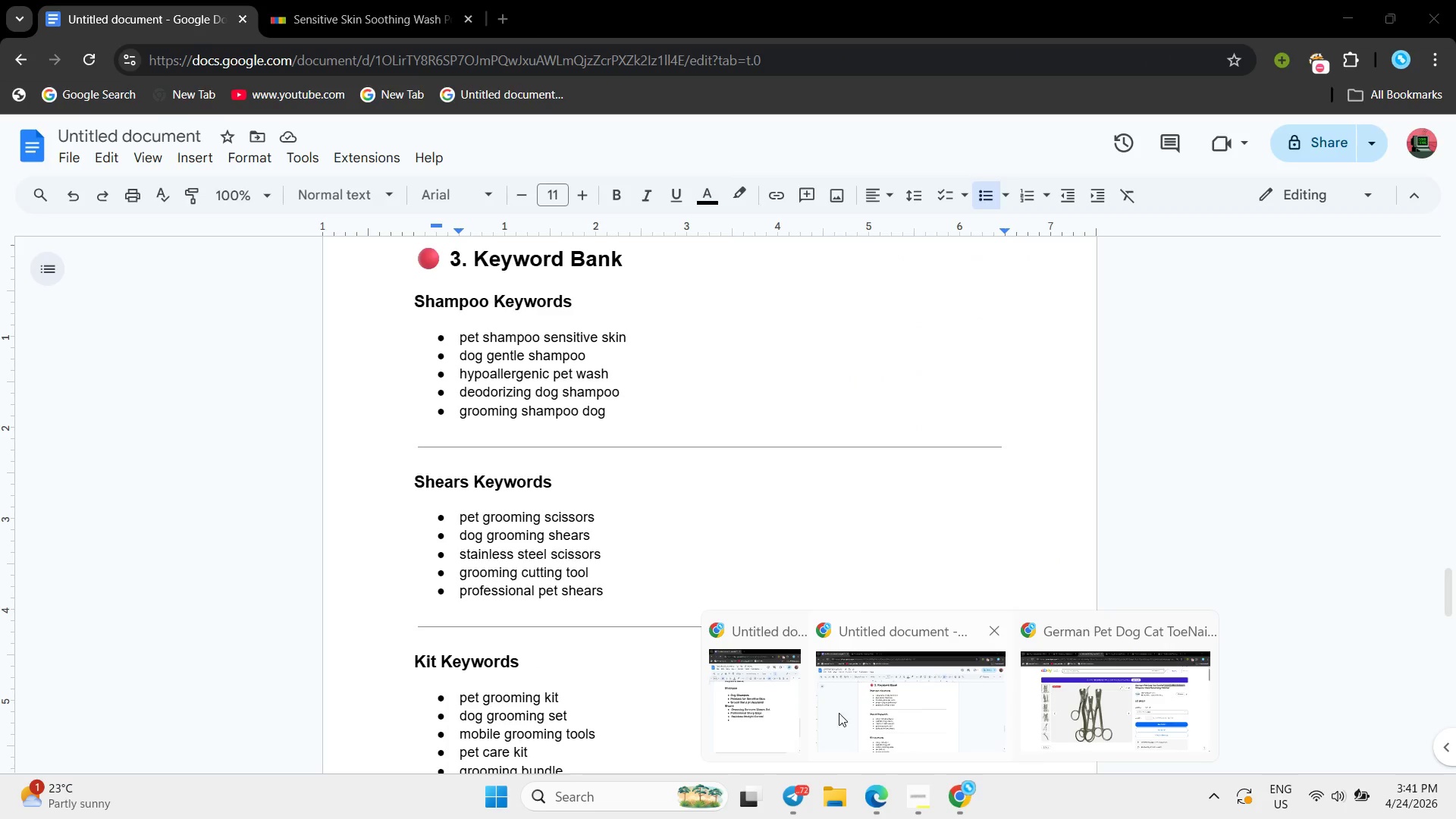 
left_click([771, 700])
 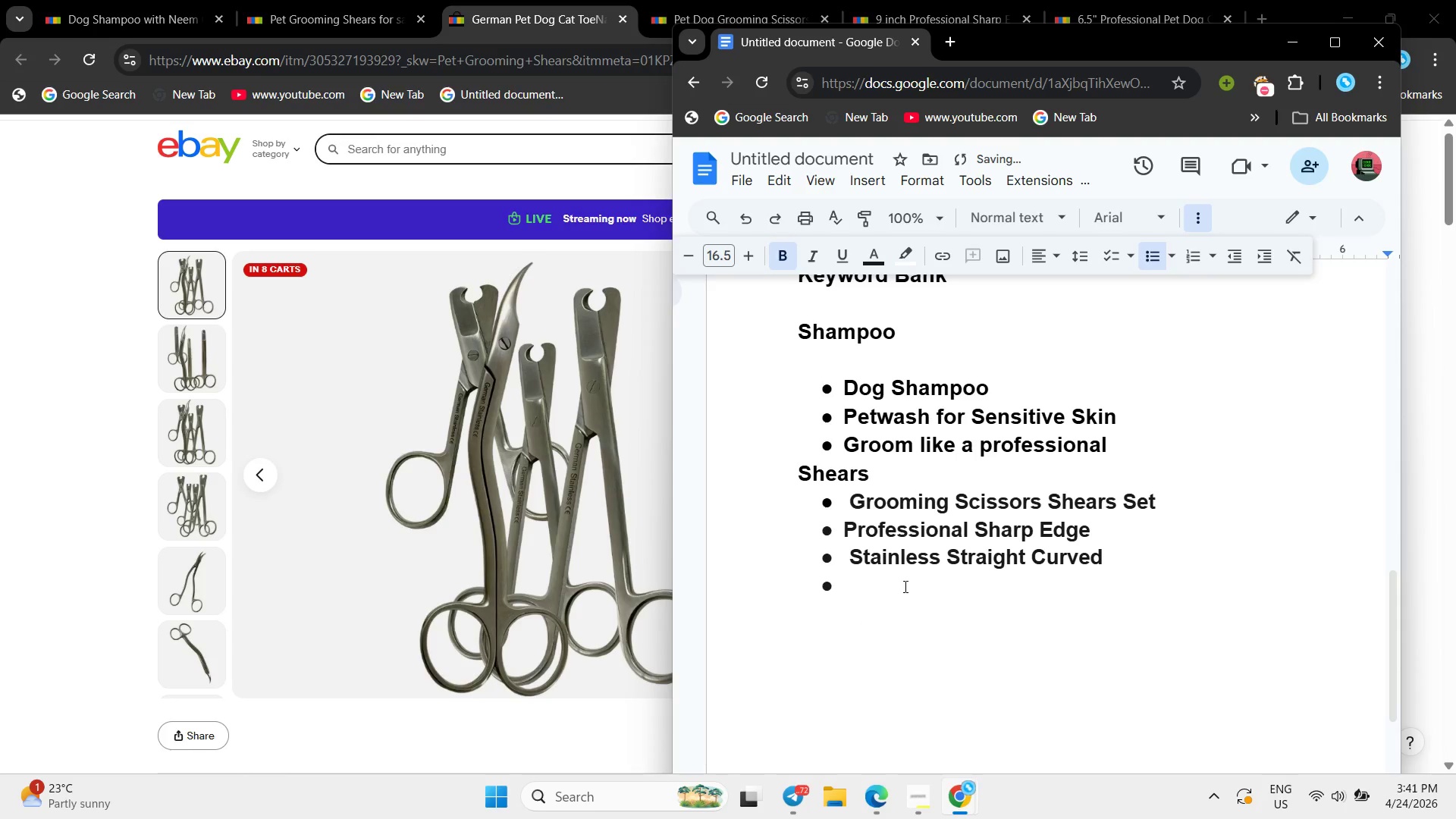 
left_click([904, 586])
 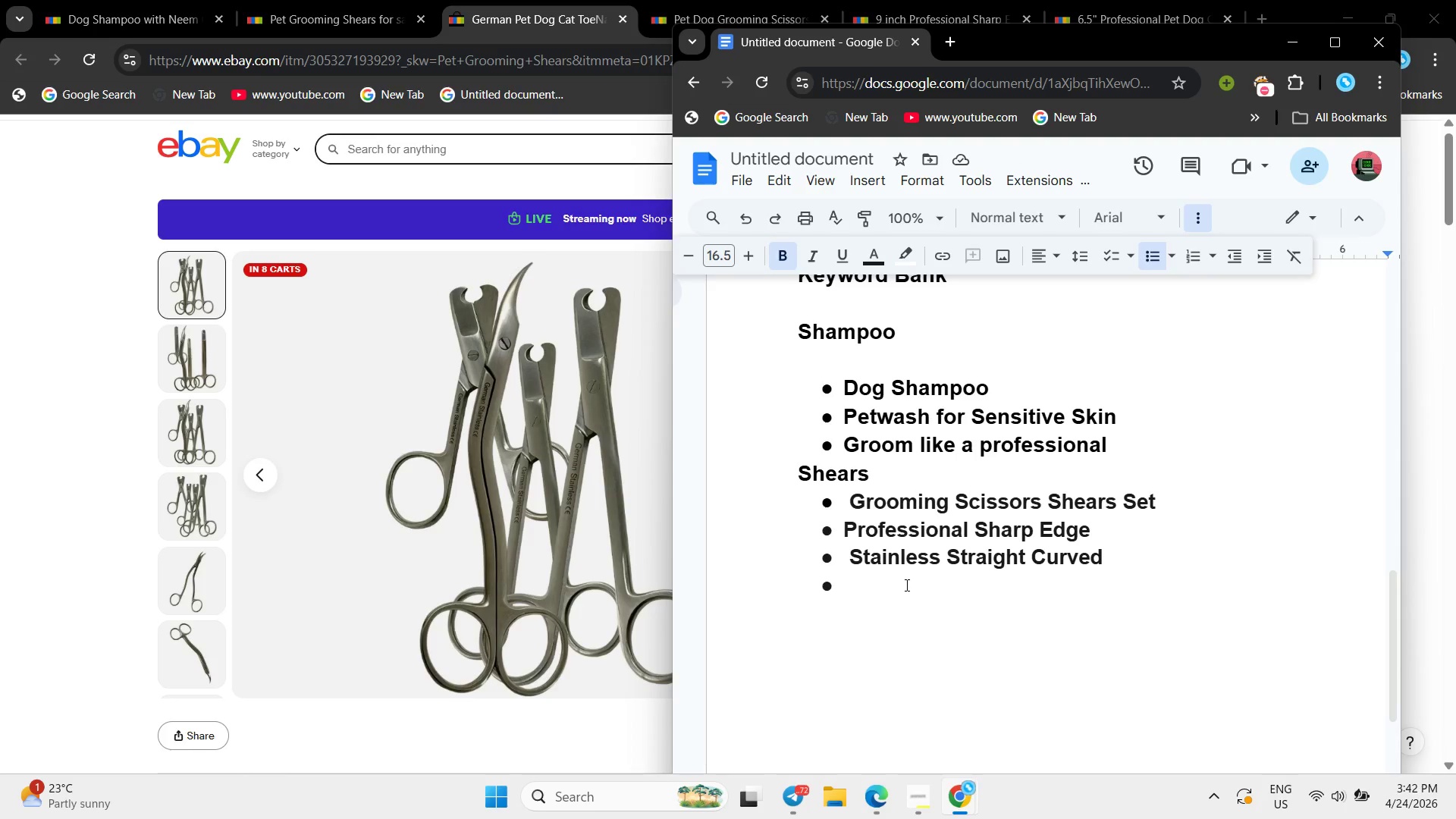 
key(Control+V)
 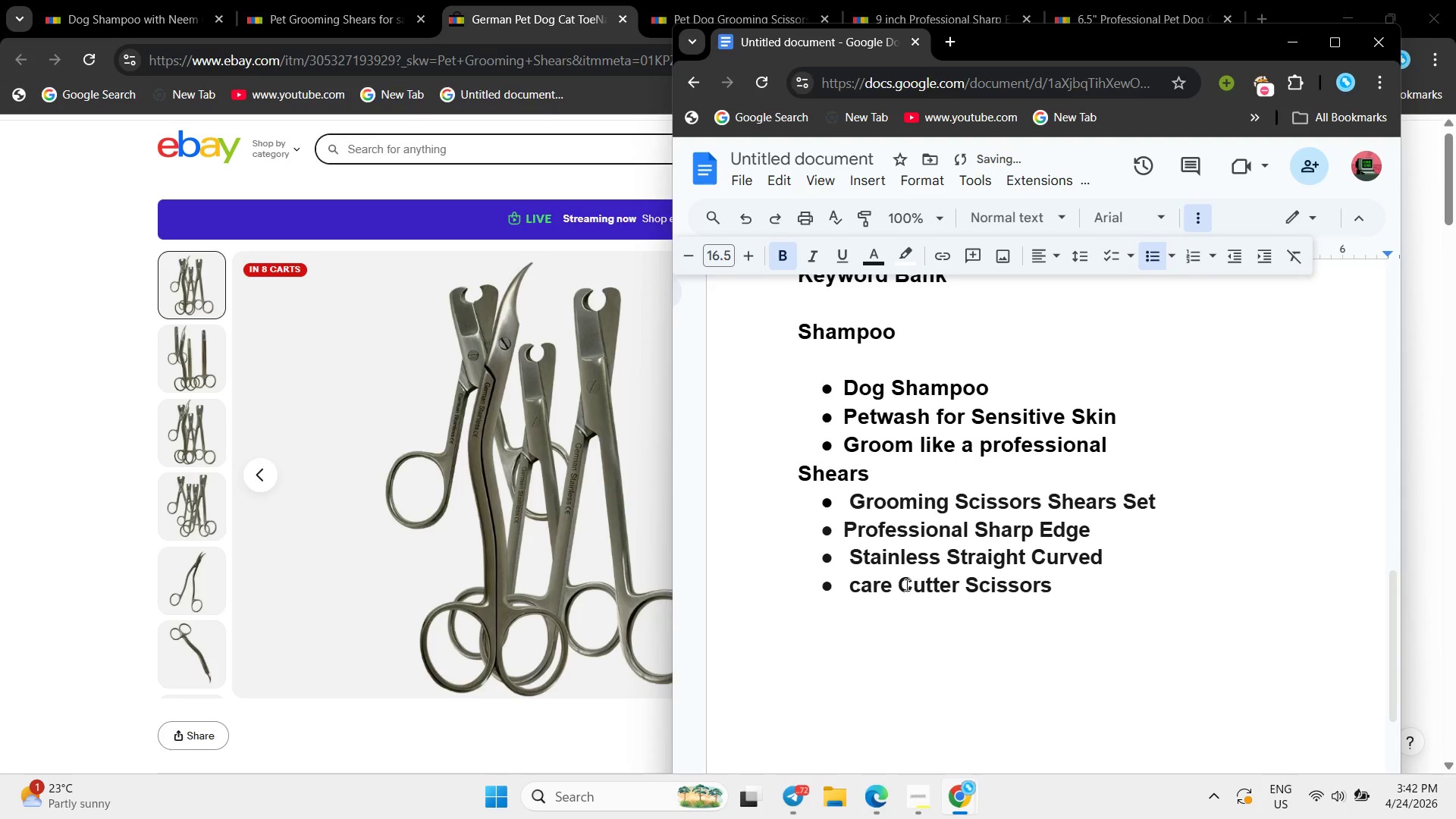 
wait(12.25)
 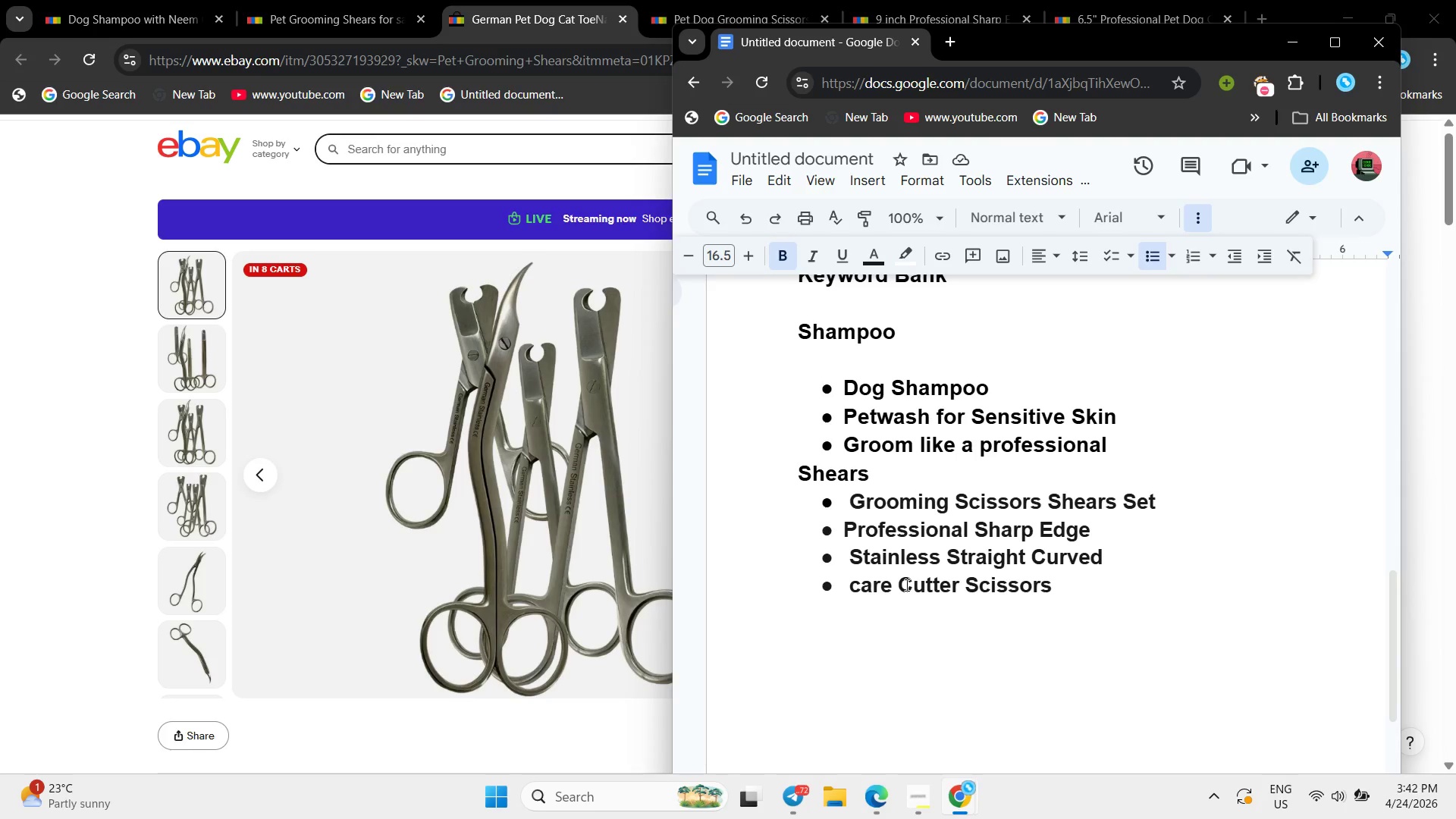 
left_click([1103, 596])
 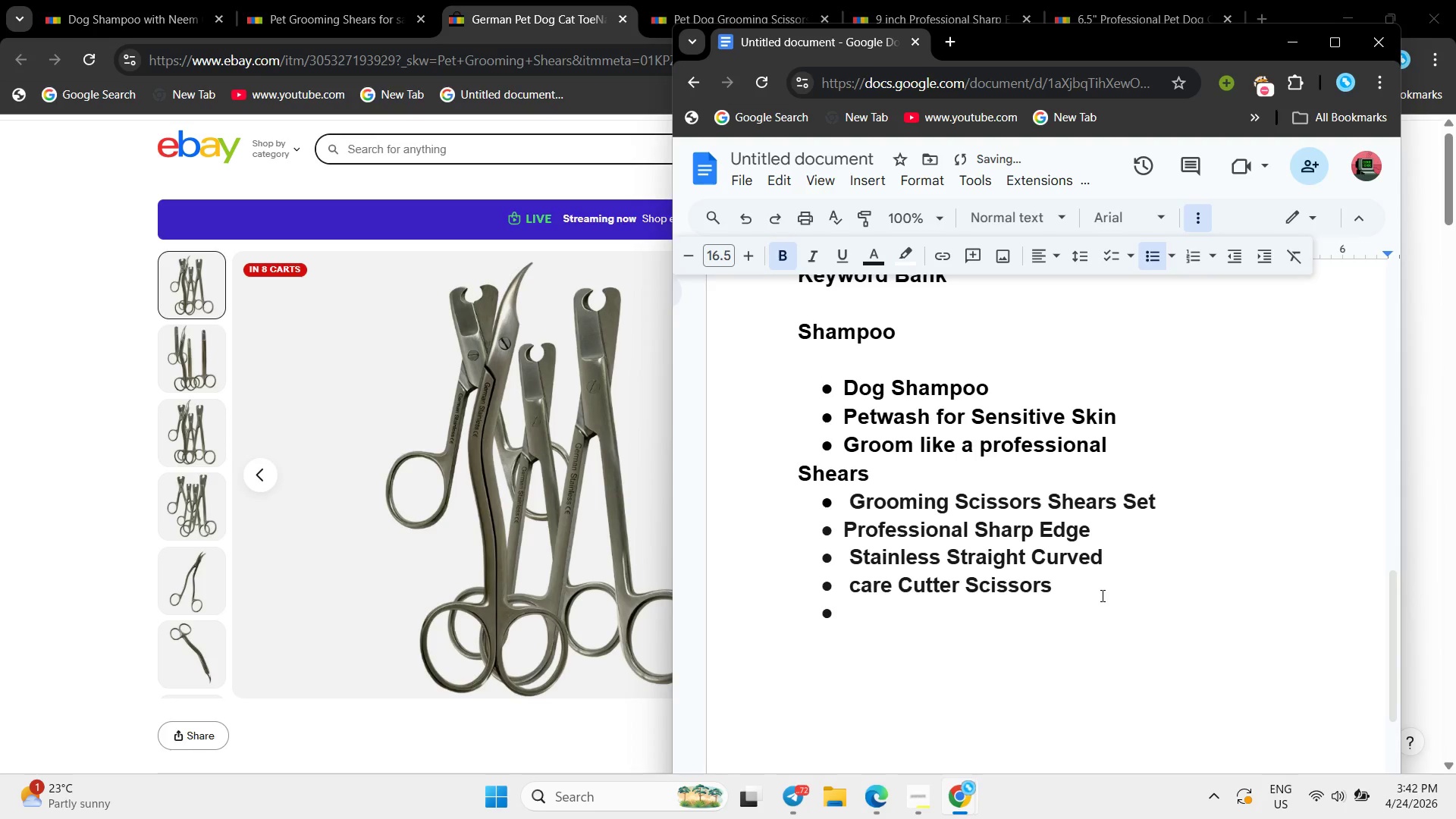 
left_click([921, 612])
 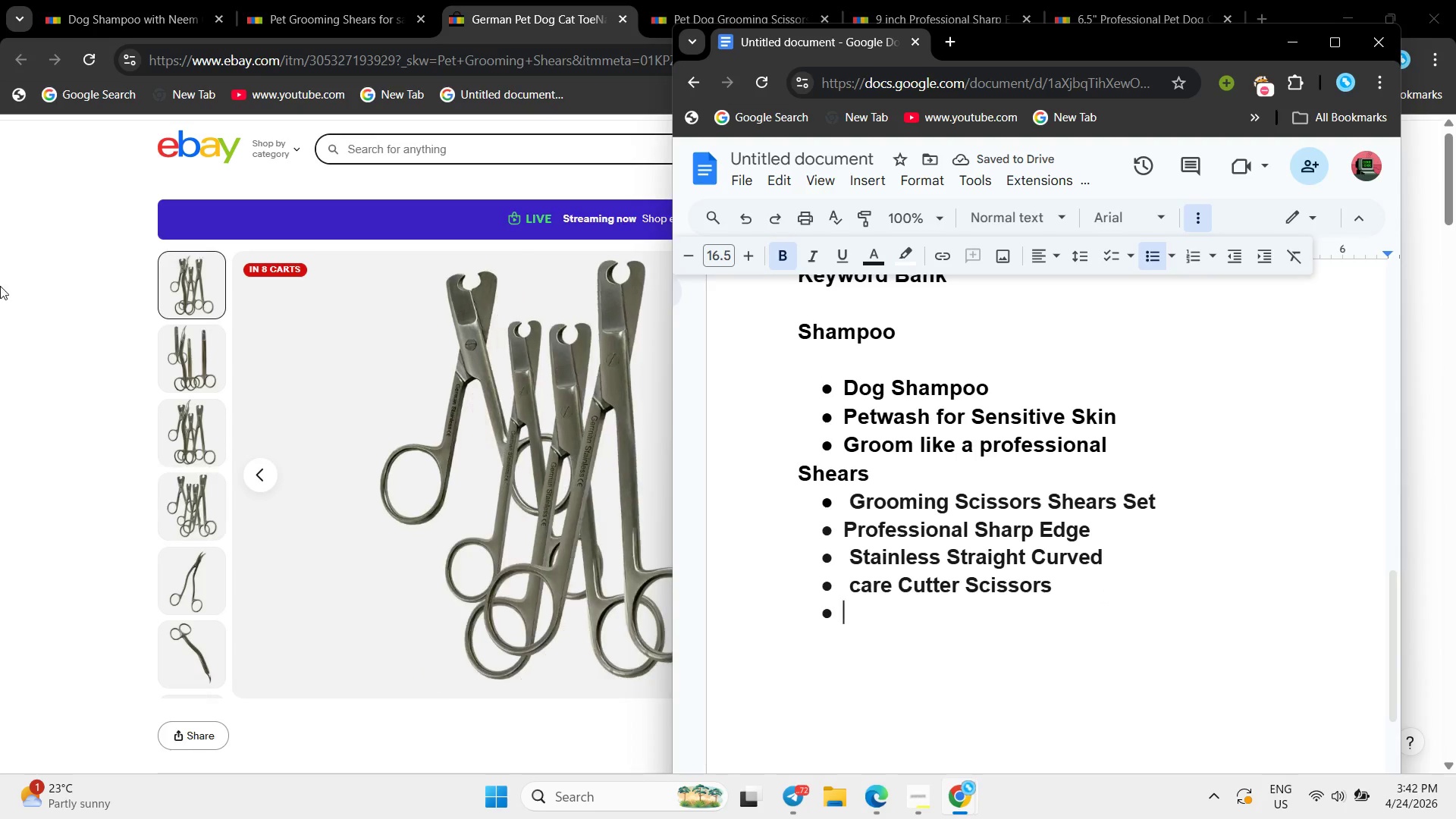 
left_click([0, 232])
 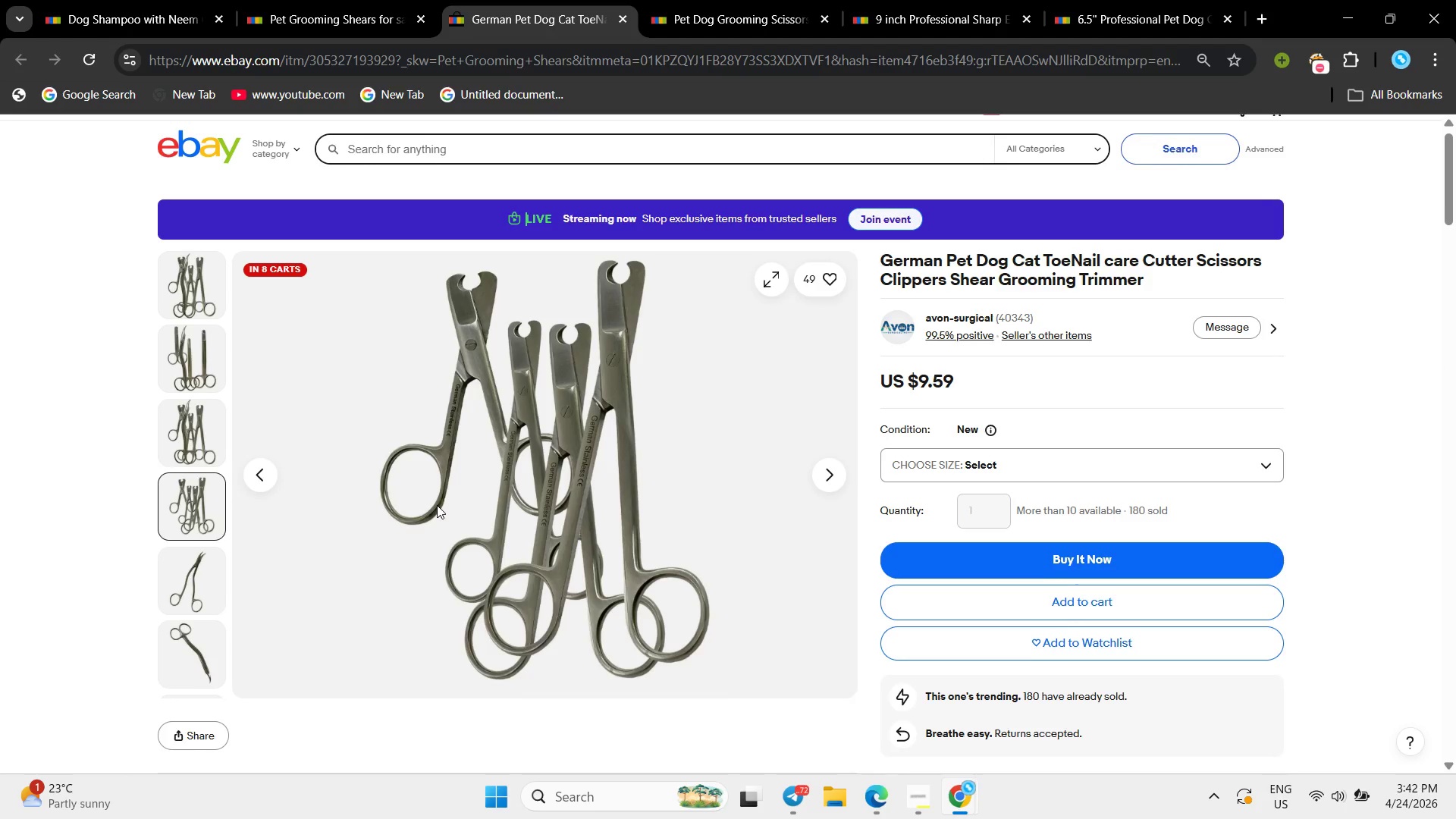 
scroll: coordinate [437, 505], scroll_direction: down, amount: 8.0
 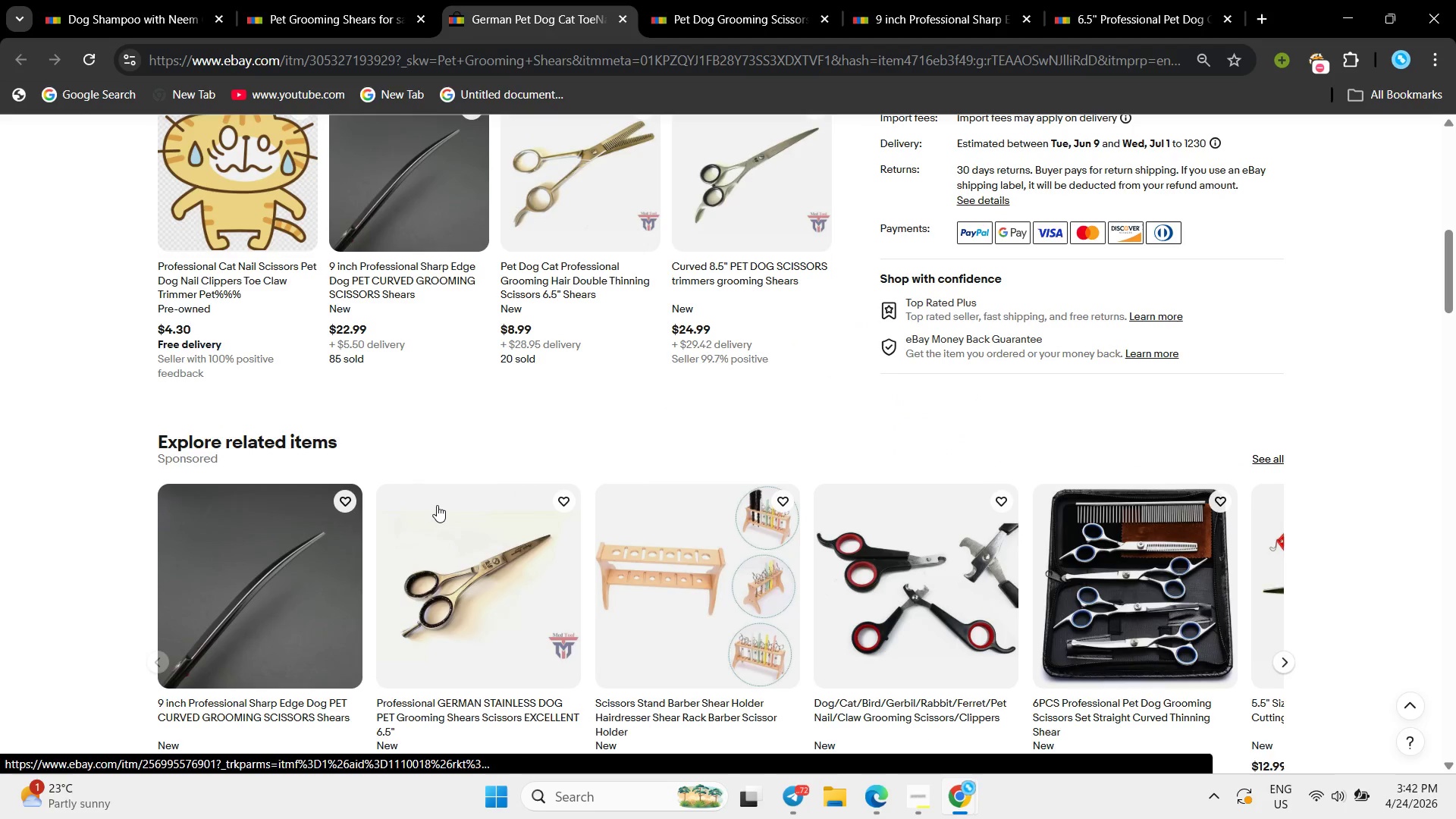 
scroll: coordinate [437, 505], scroll_direction: up, amount: 7.0
 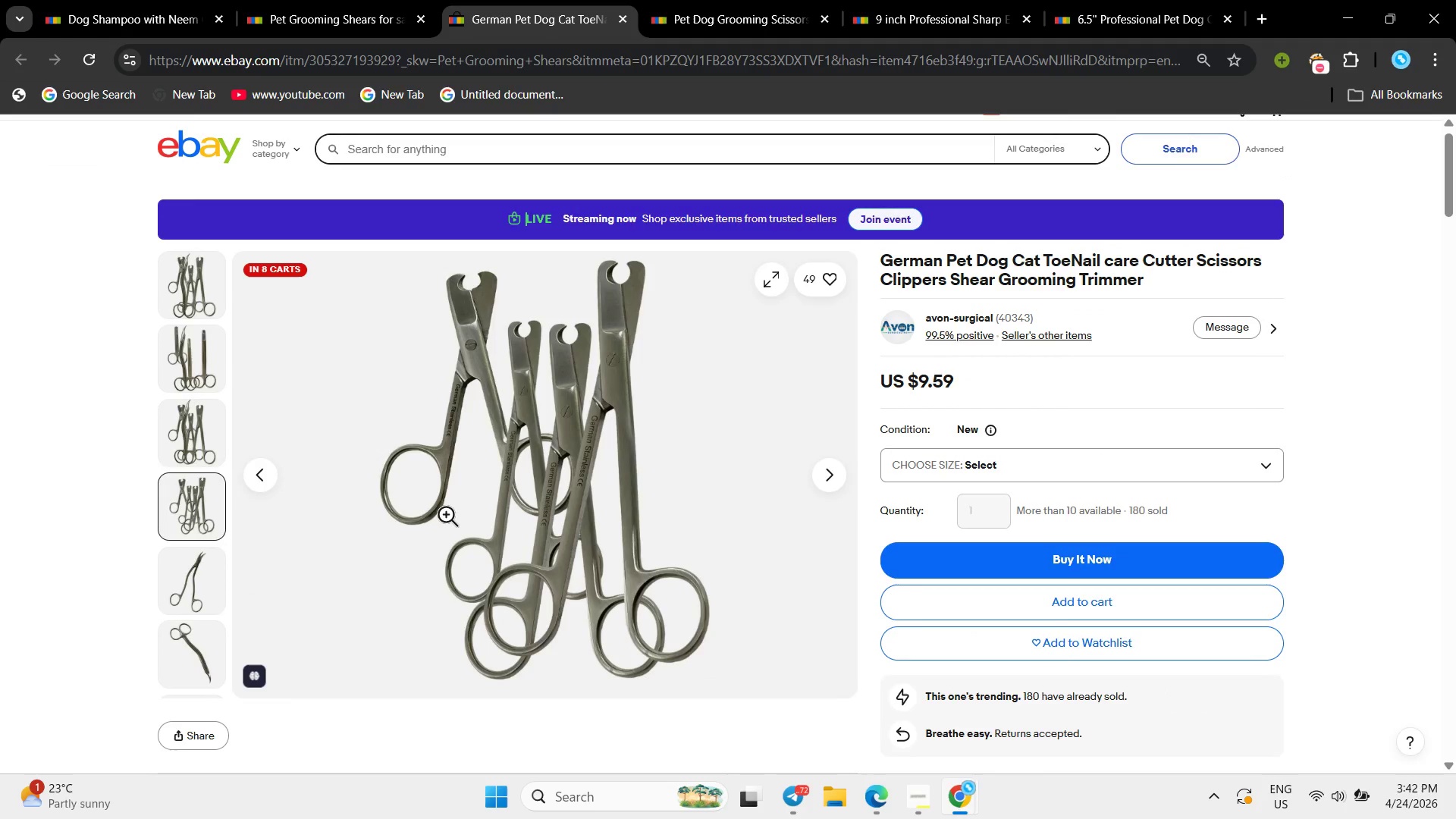 
scroll: coordinate [437, 505], scroll_direction: none, amount: 0.0
 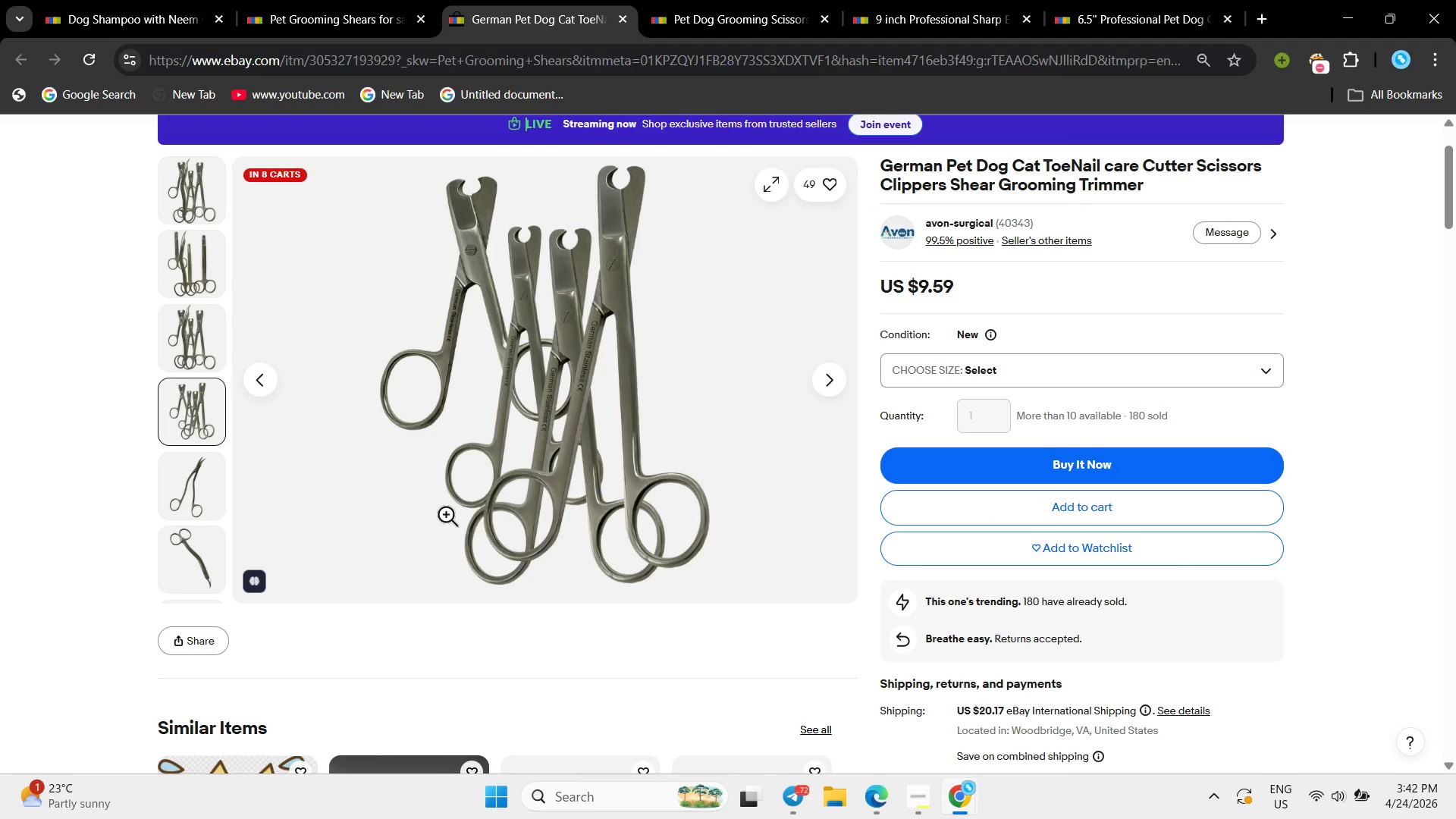 
scroll: coordinate [437, 505], scroll_direction: down, amount: 7.0
 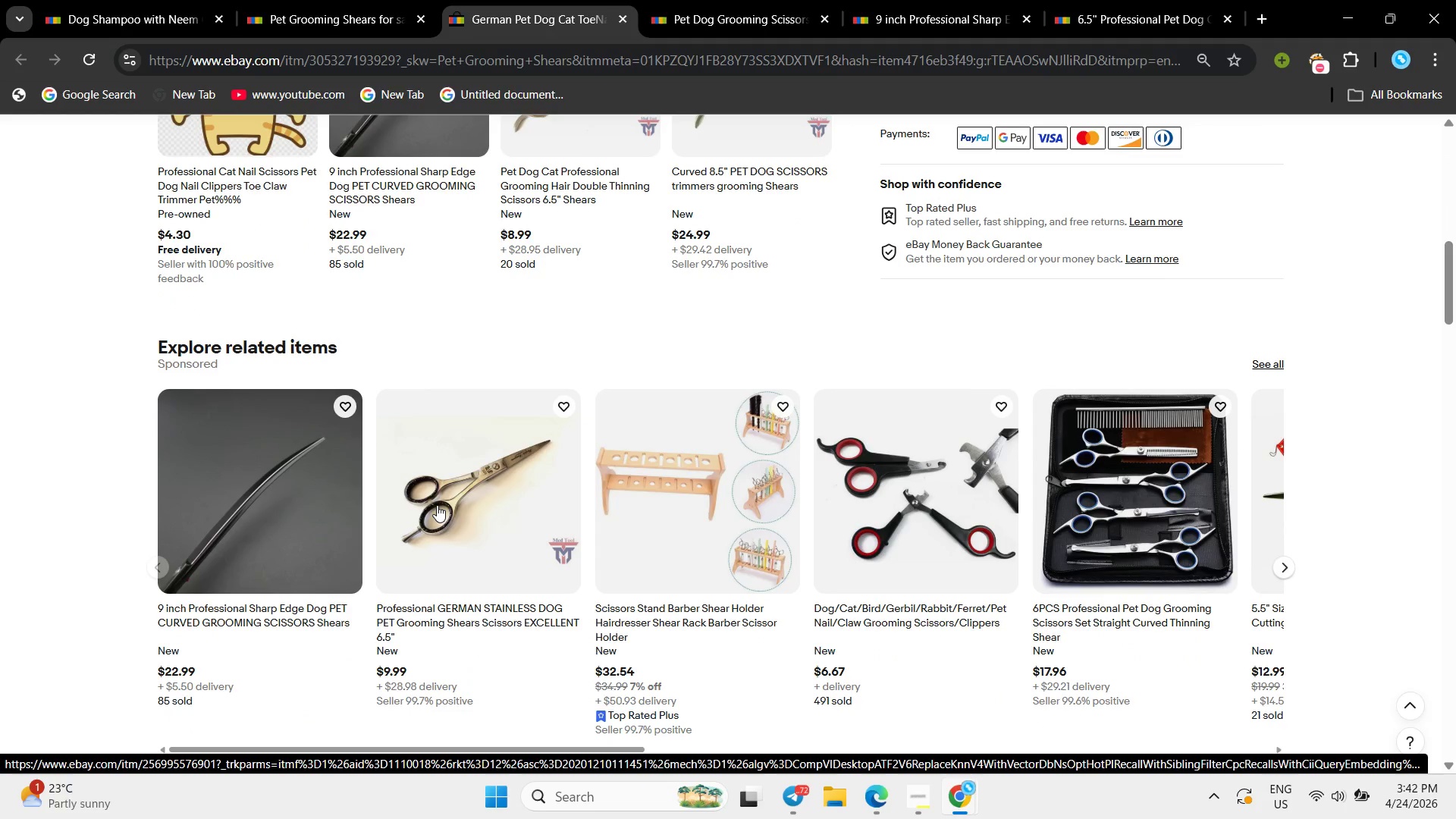 
scroll: coordinate [437, 505], scroll_direction: up, amount: 12.0
 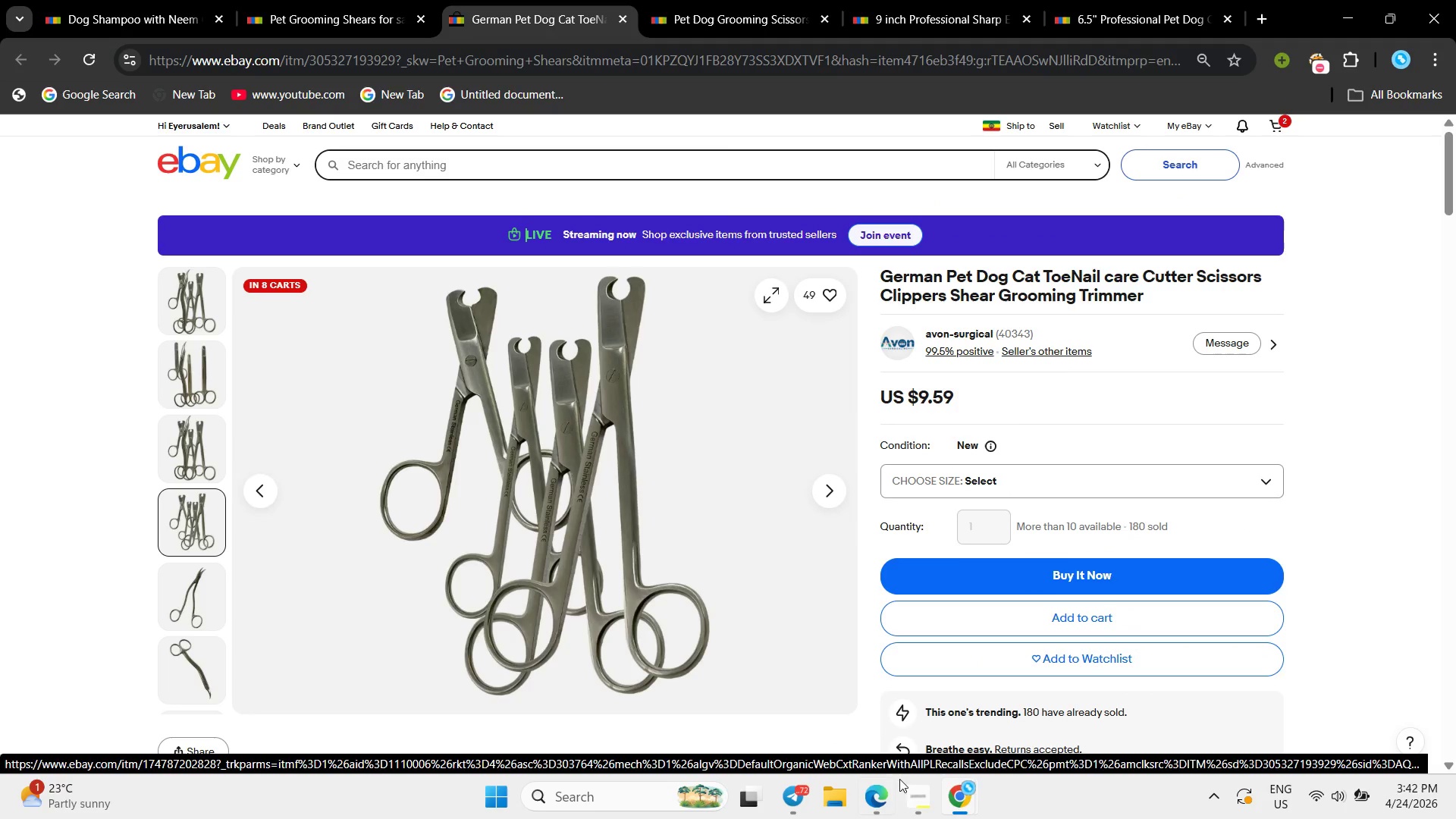 
left_click([903, 784])